 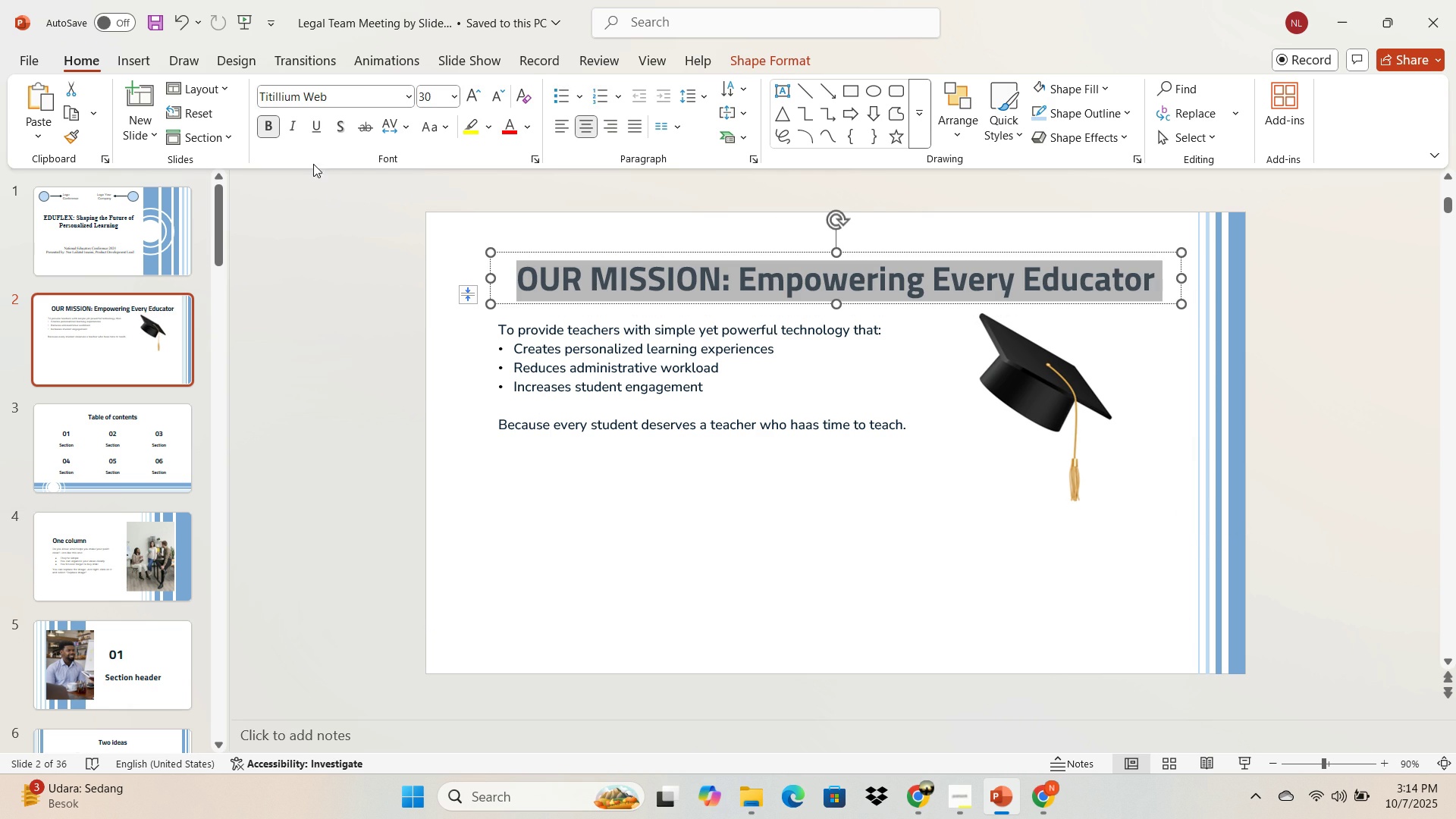 
left_click([312, 99])
 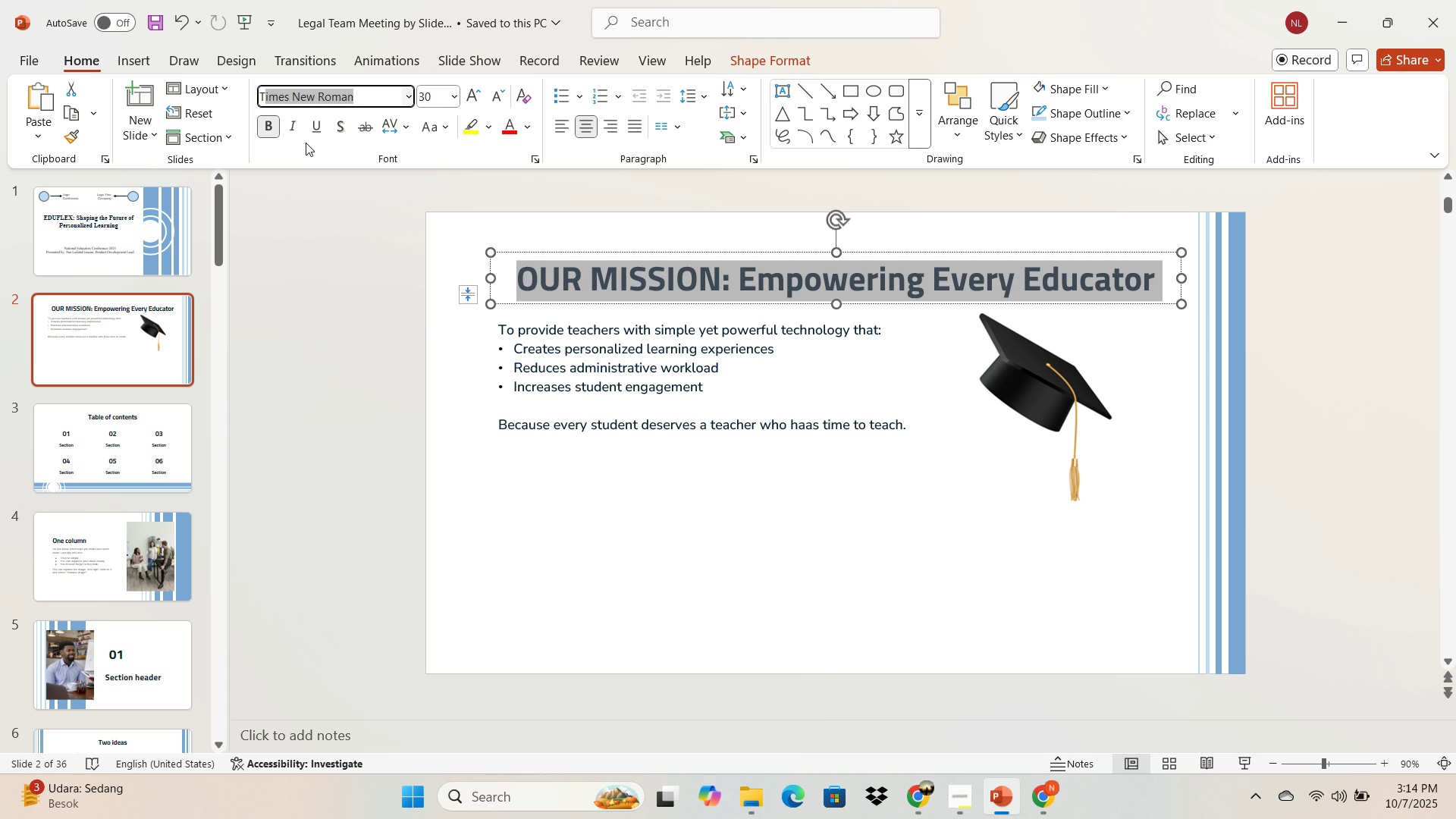 
key(T)
 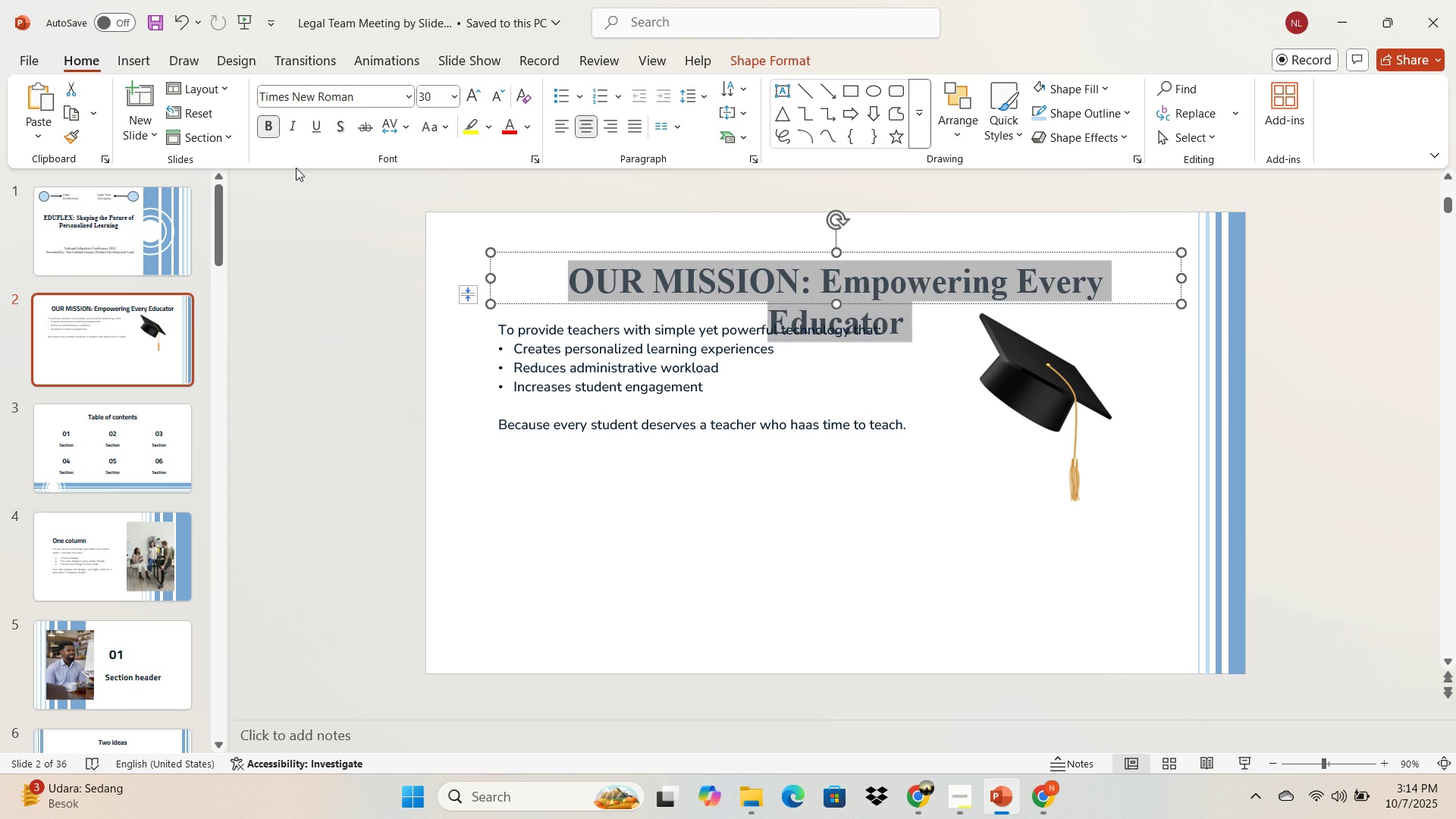 
key(Enter)
 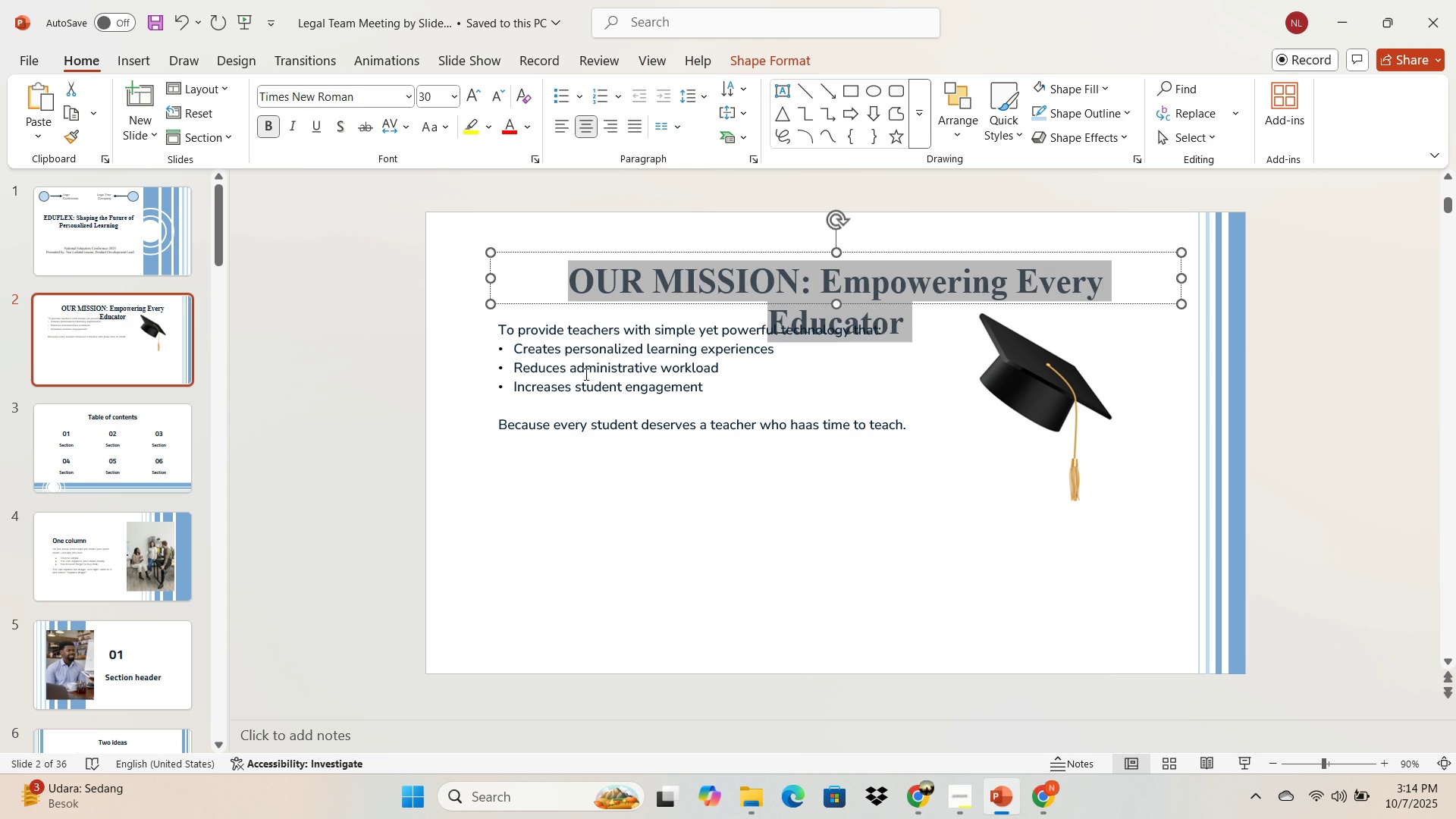 
left_click([585, 374])
 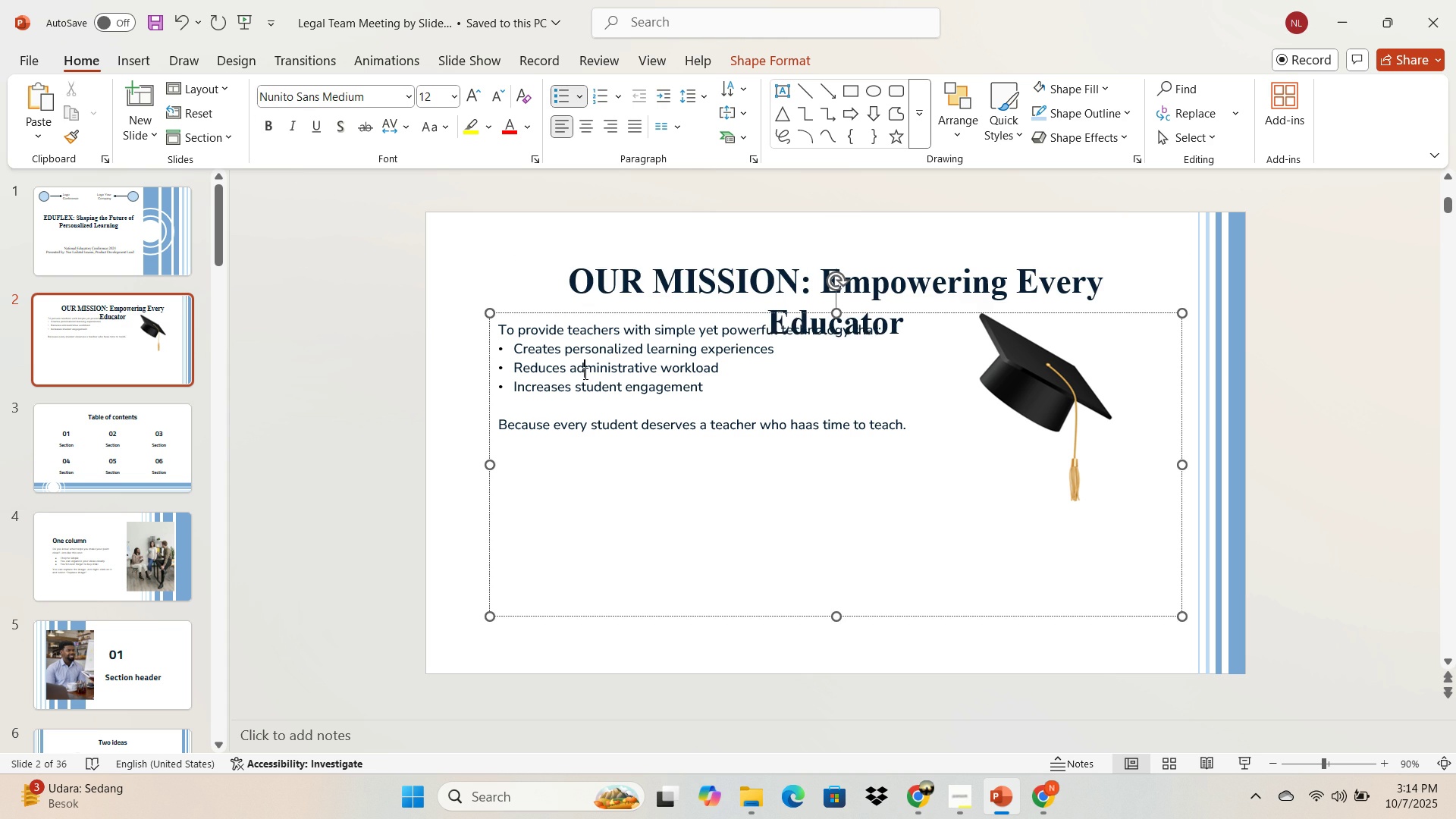 
key(Control+ControlLeft)
 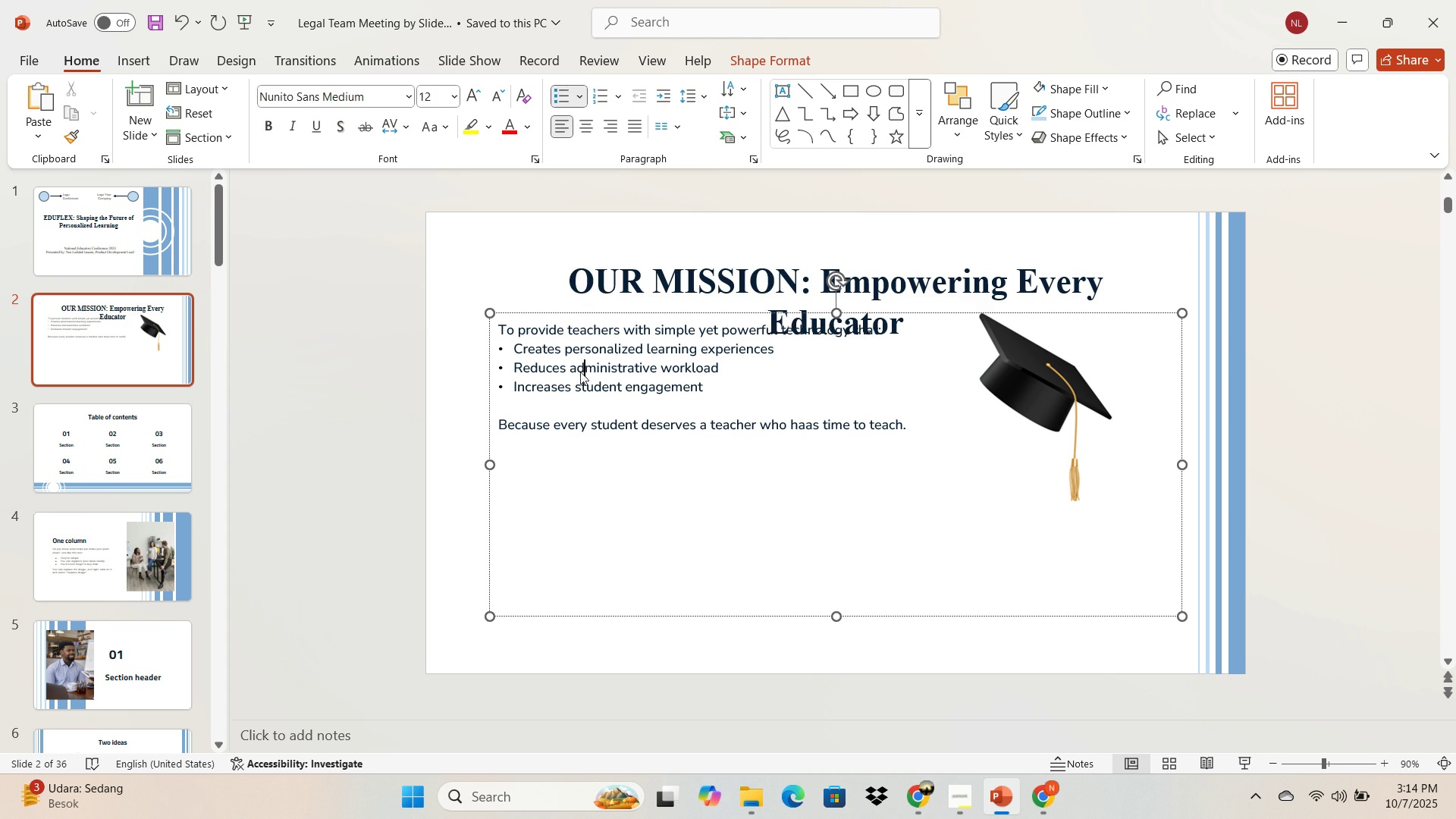 
key(Control+A)
 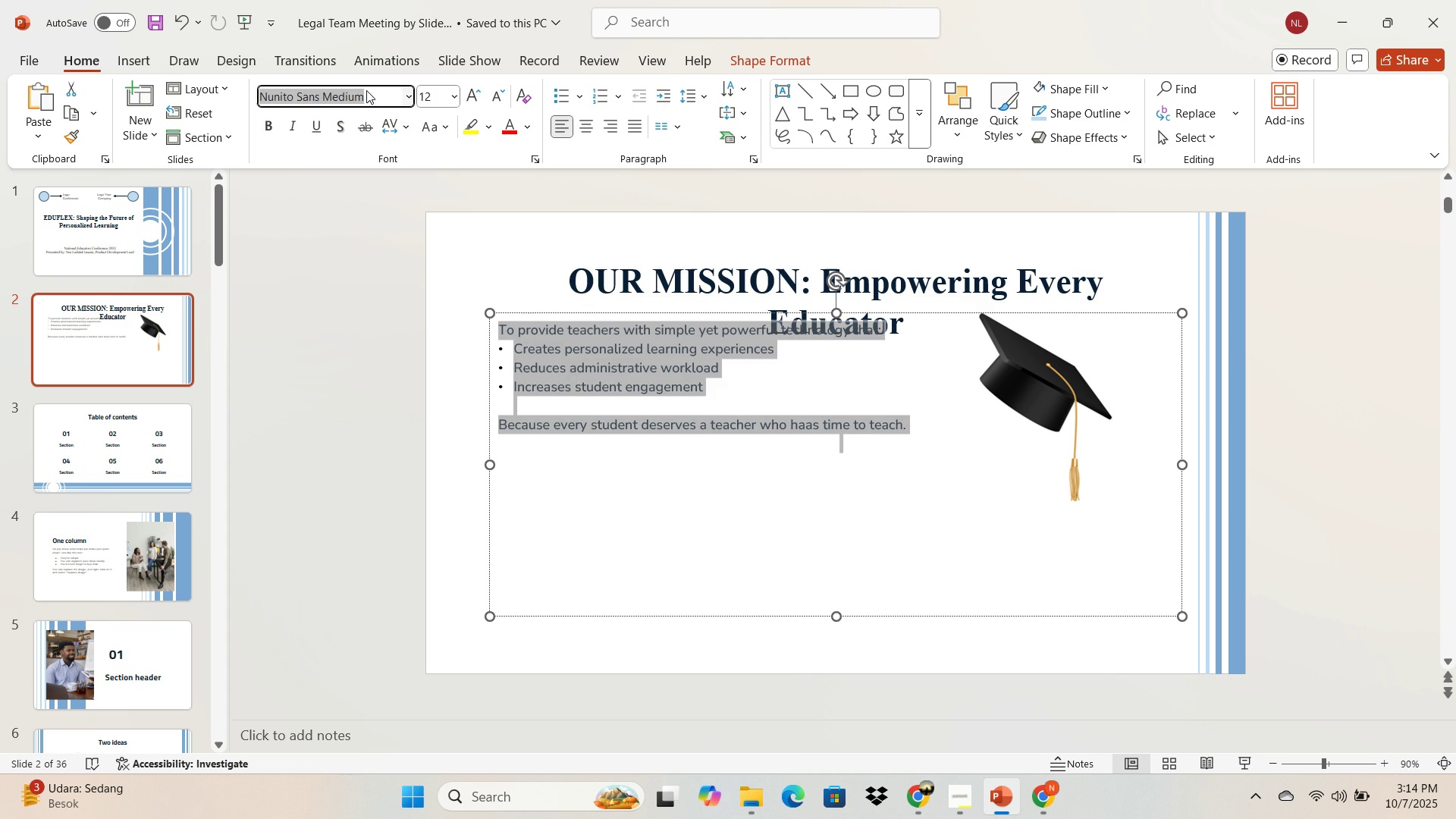 
left_click([366, 90])
 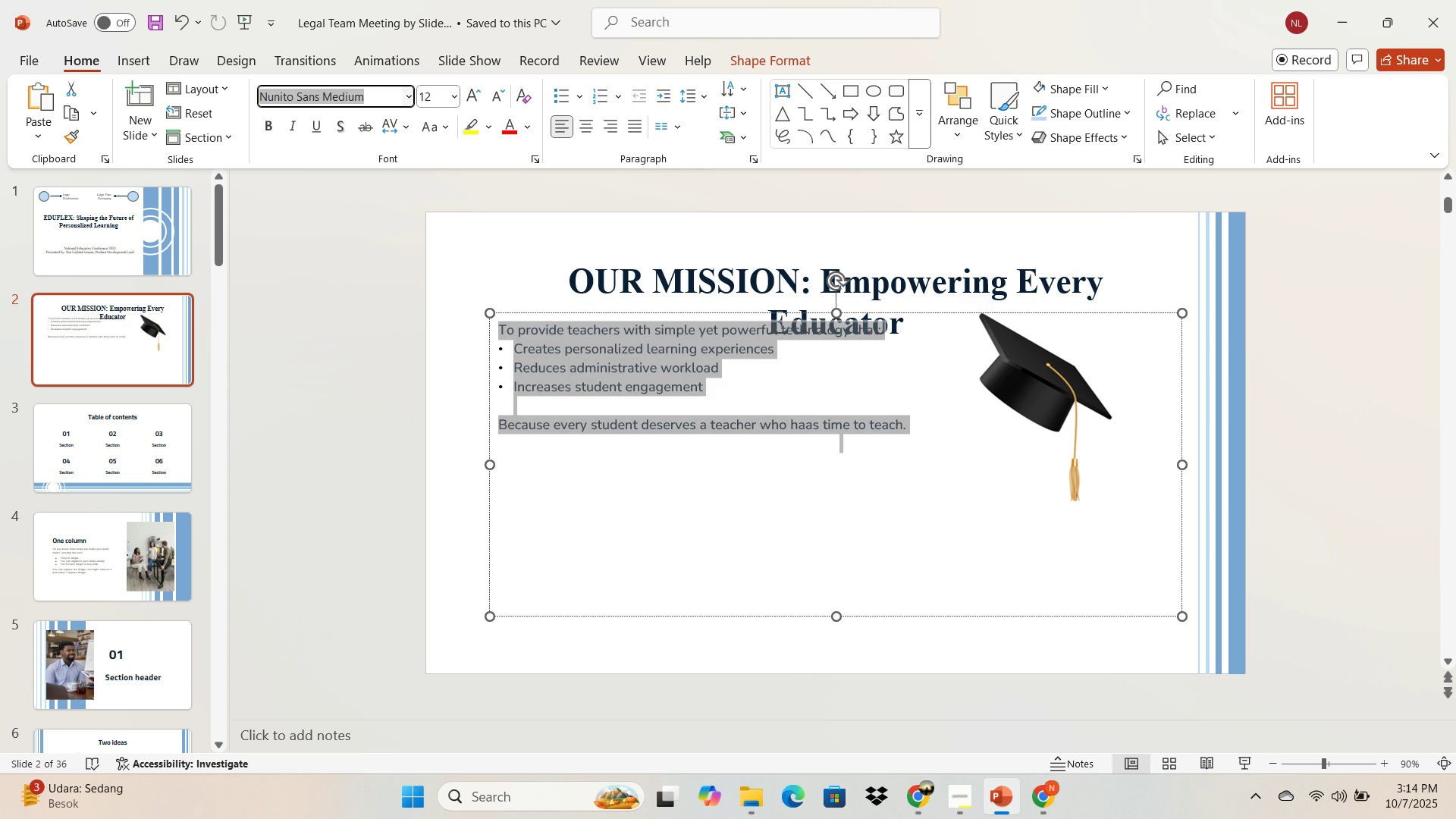 
key(T)
 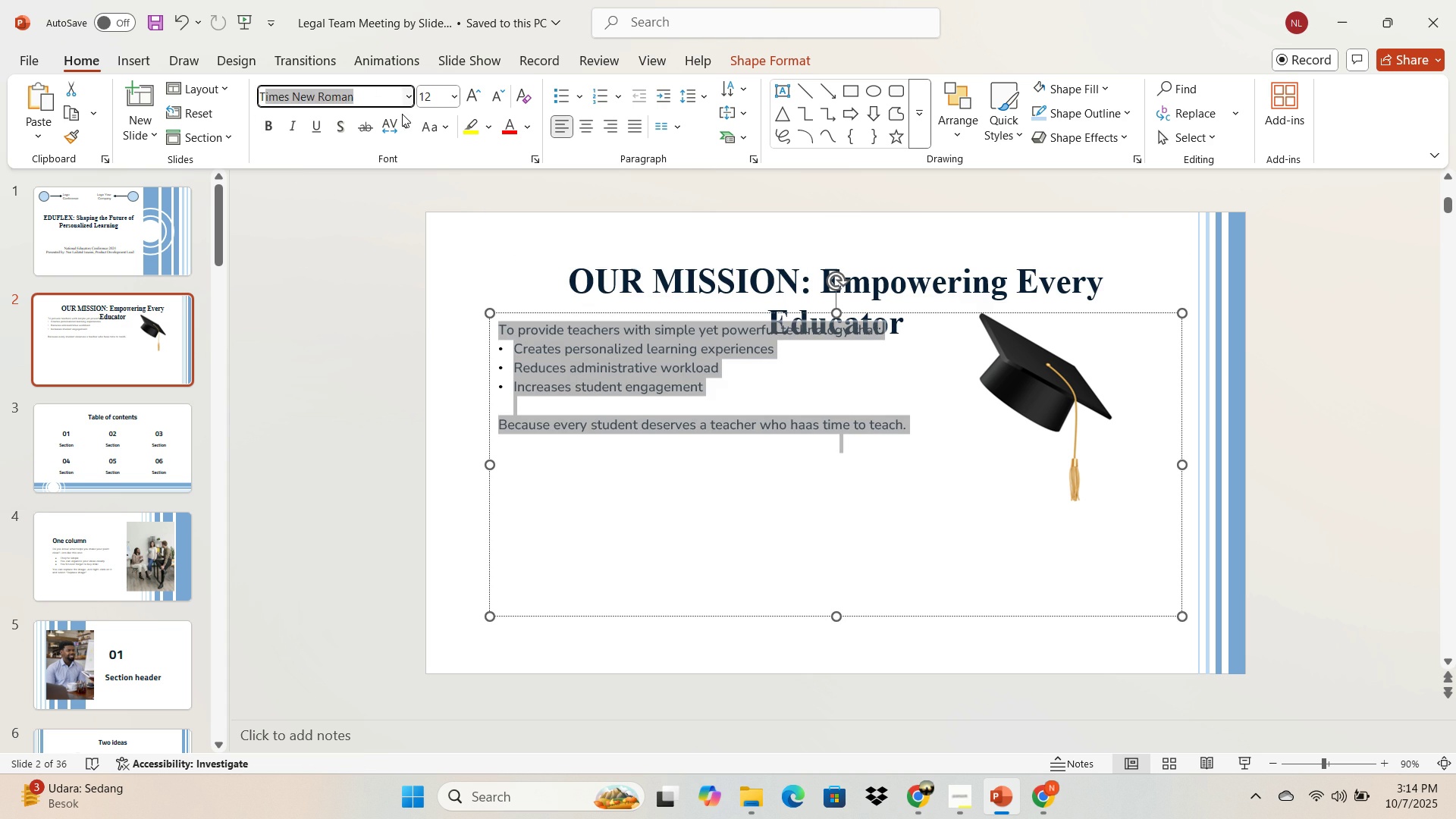 
key(Enter)
 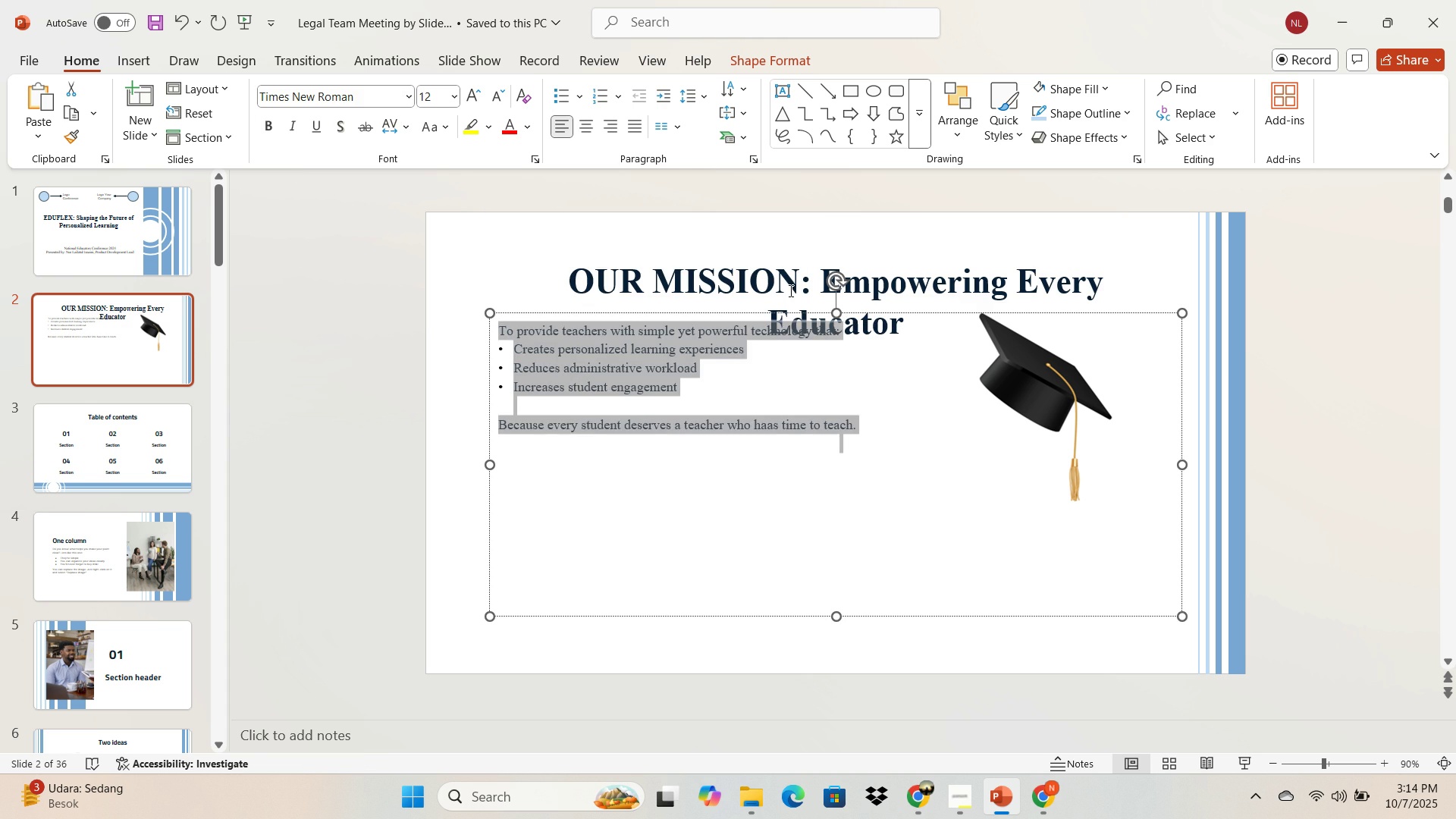 
left_click([789, 290])